 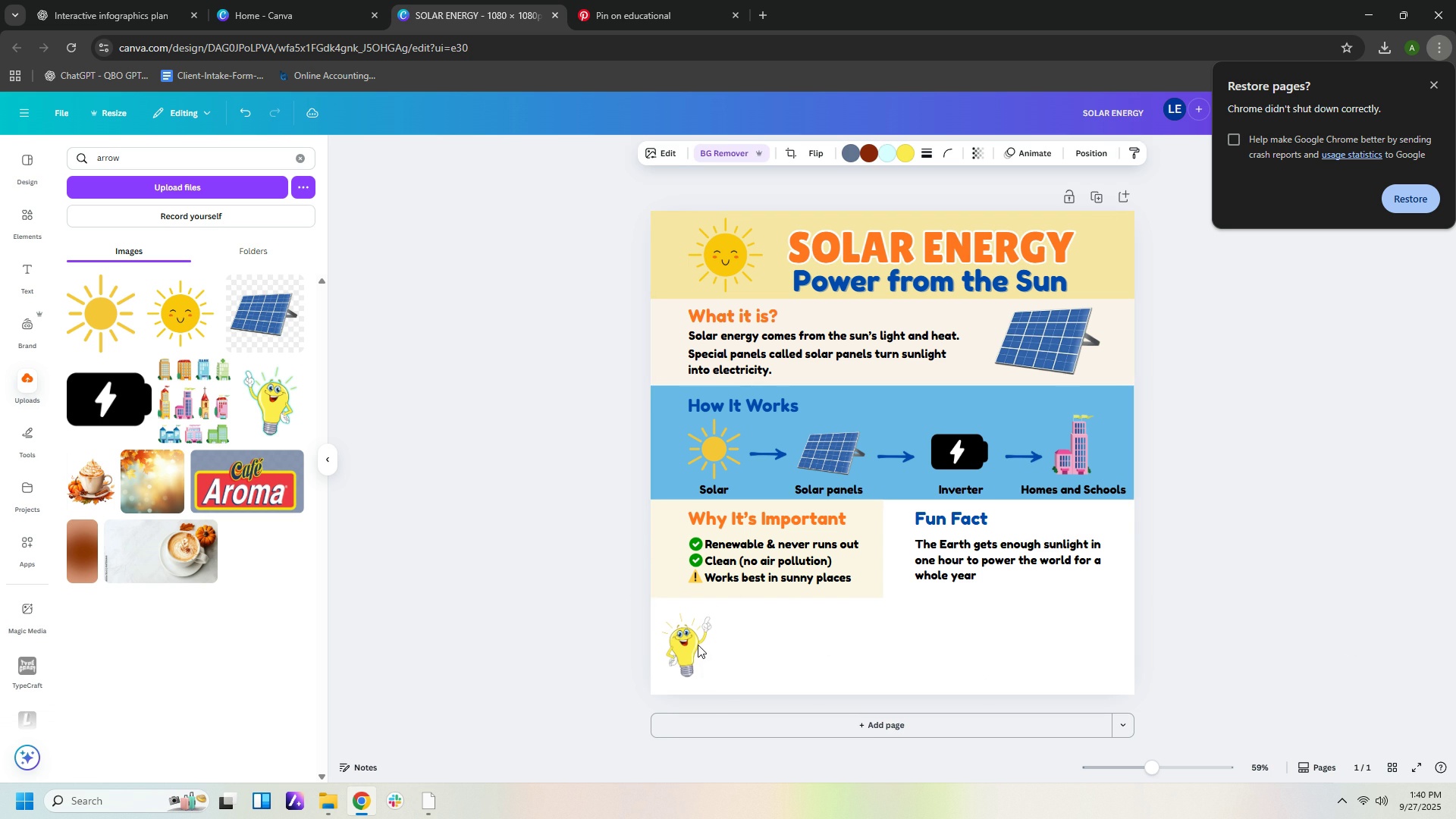 
key(ArrowUp)
 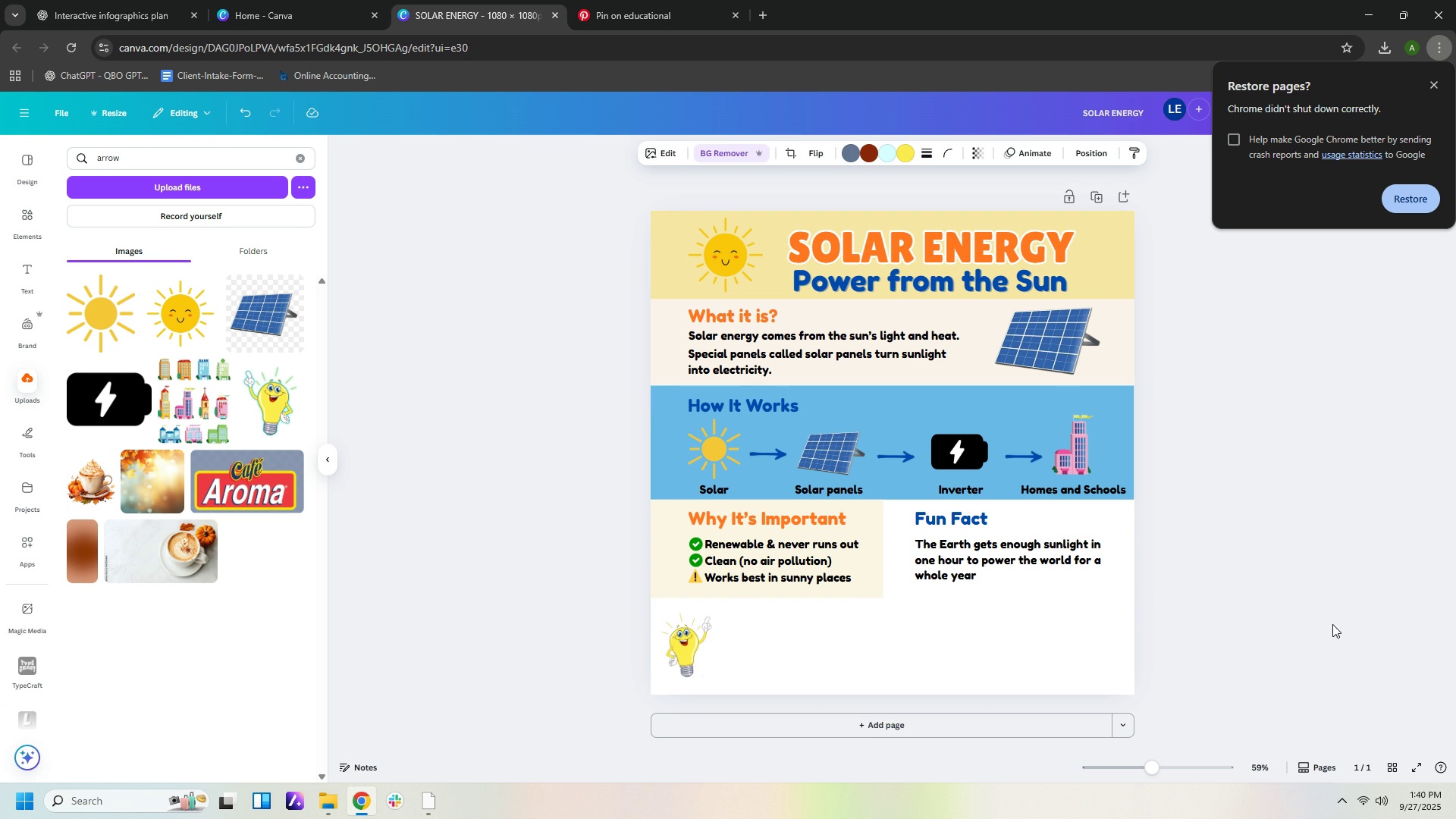 
left_click([1332, 624])
 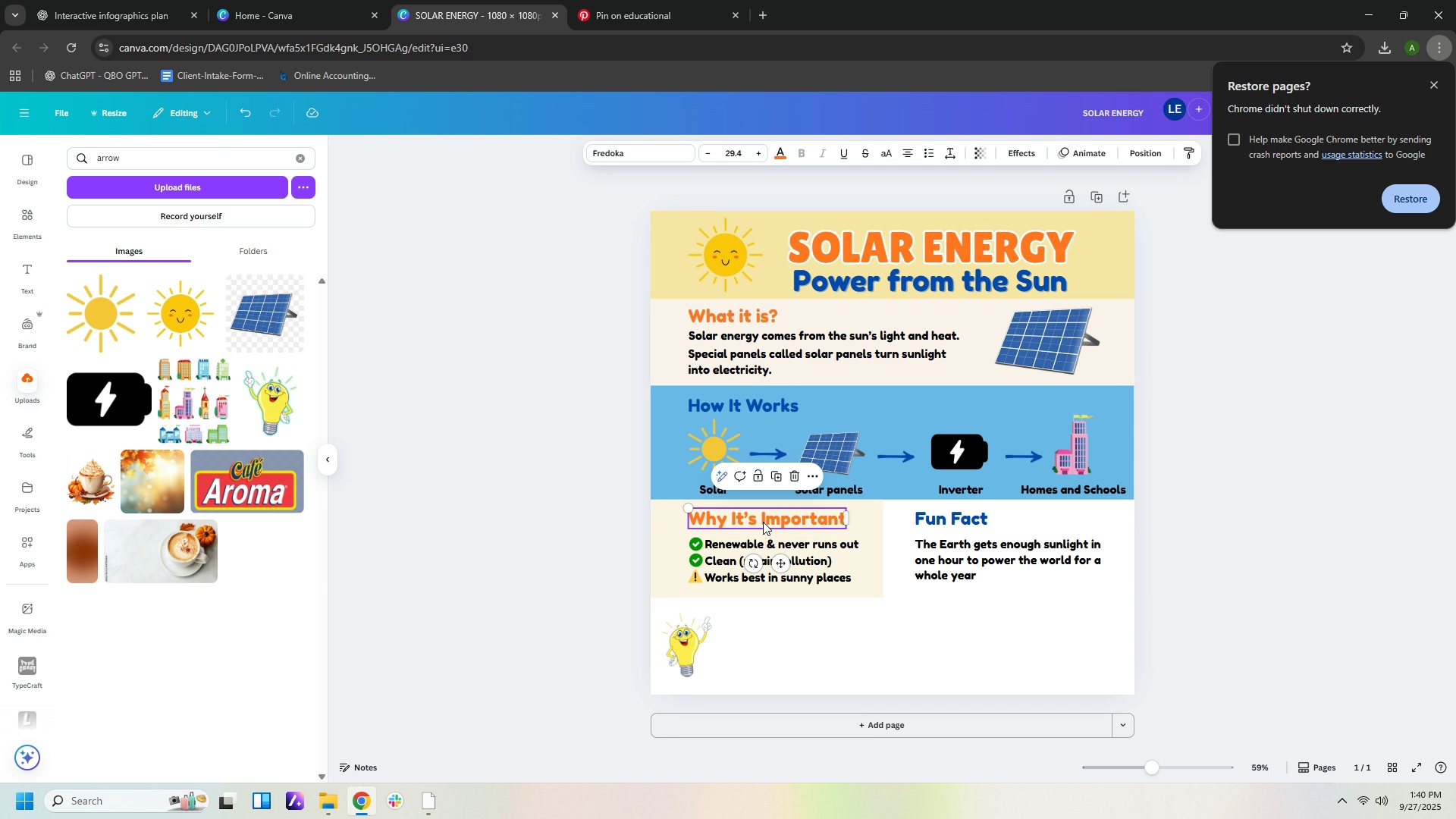 
left_click([763, 522])
 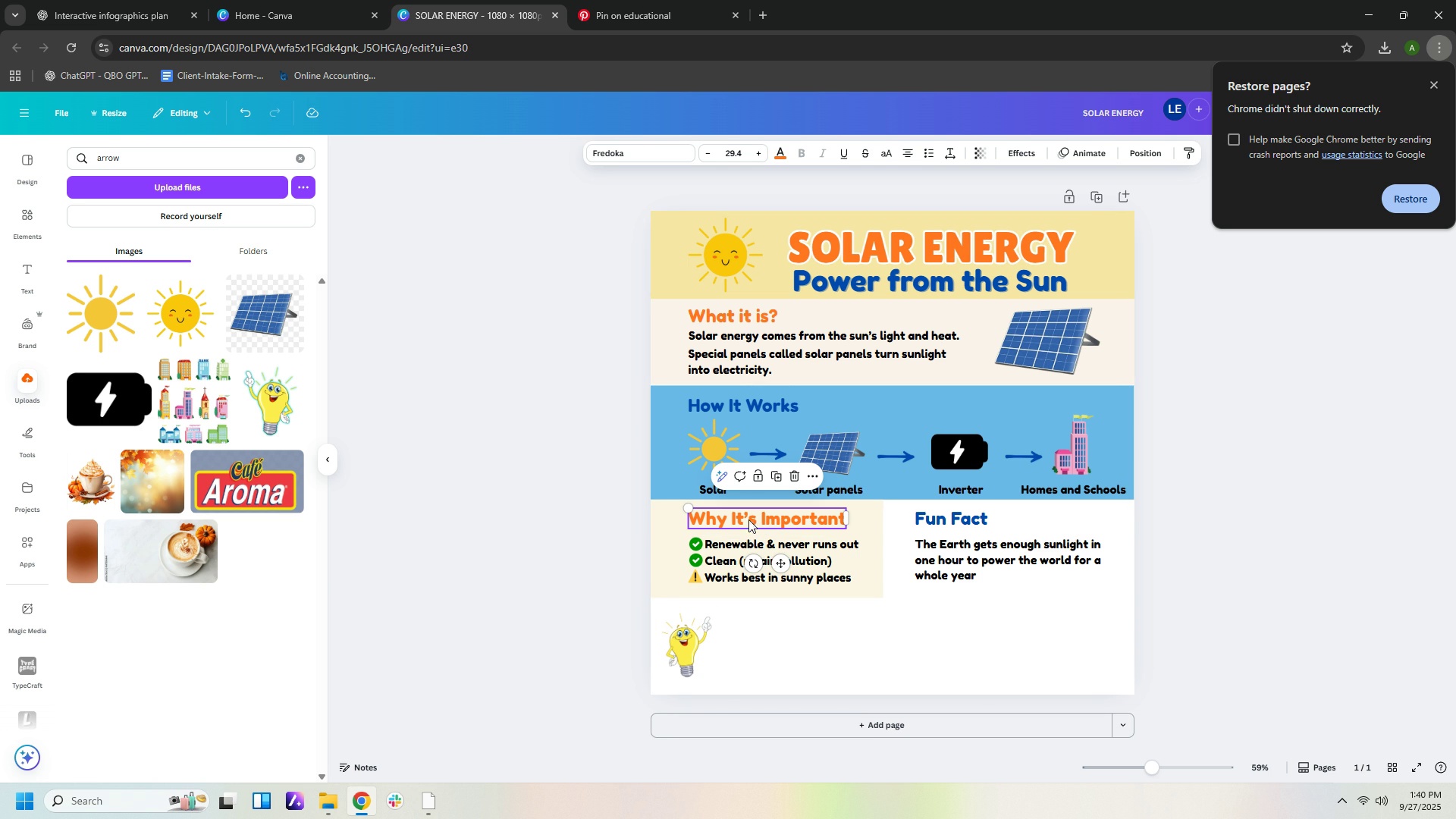 
left_click([940, 525])